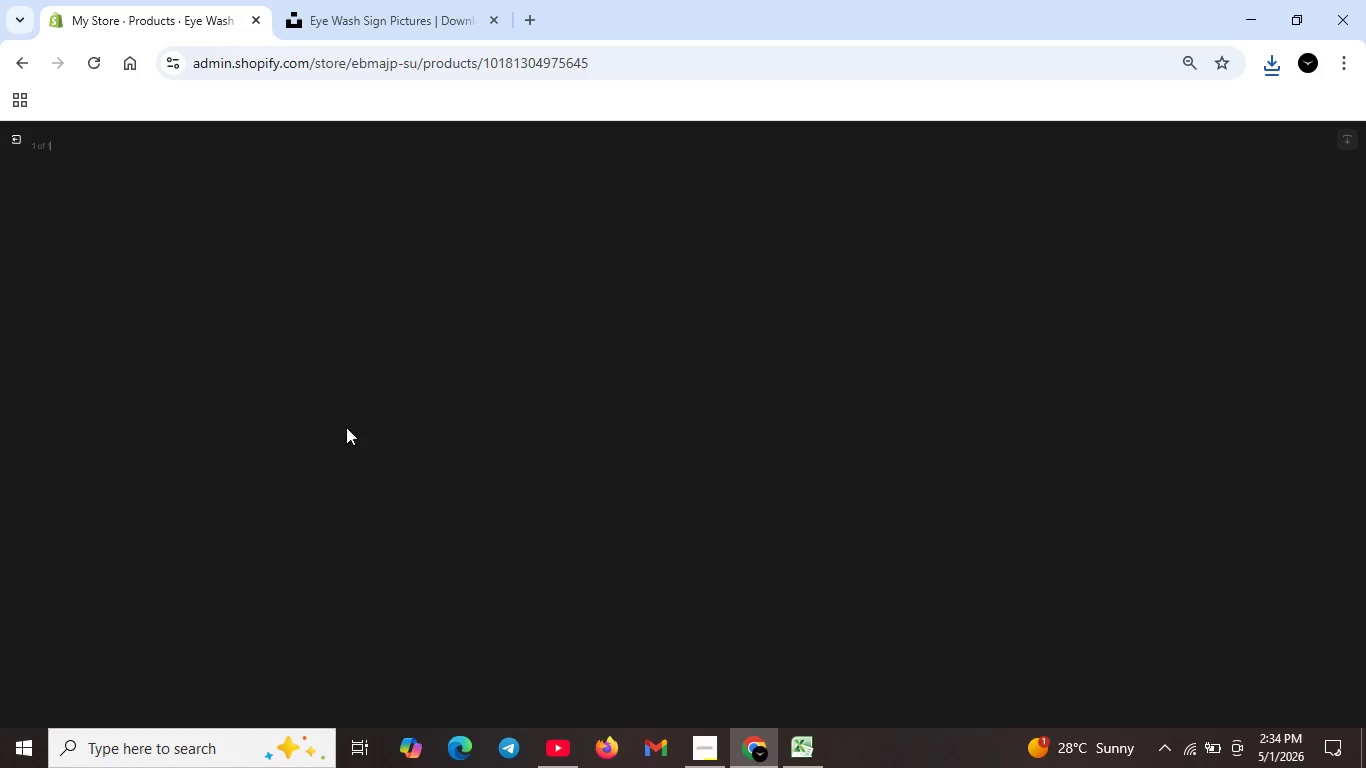 
scroll: coordinate [202, 398], scroll_direction: down, amount: 5.0
 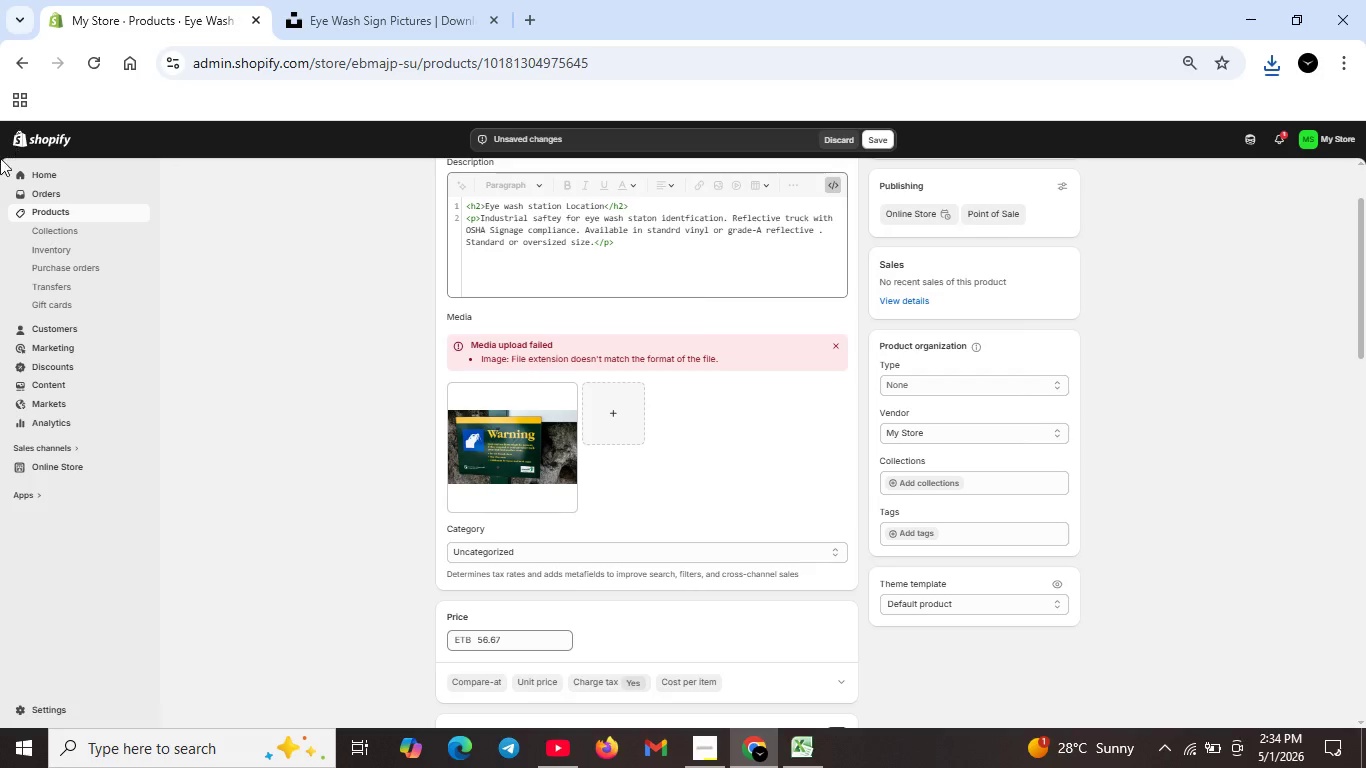 
left_click([10, 138])
 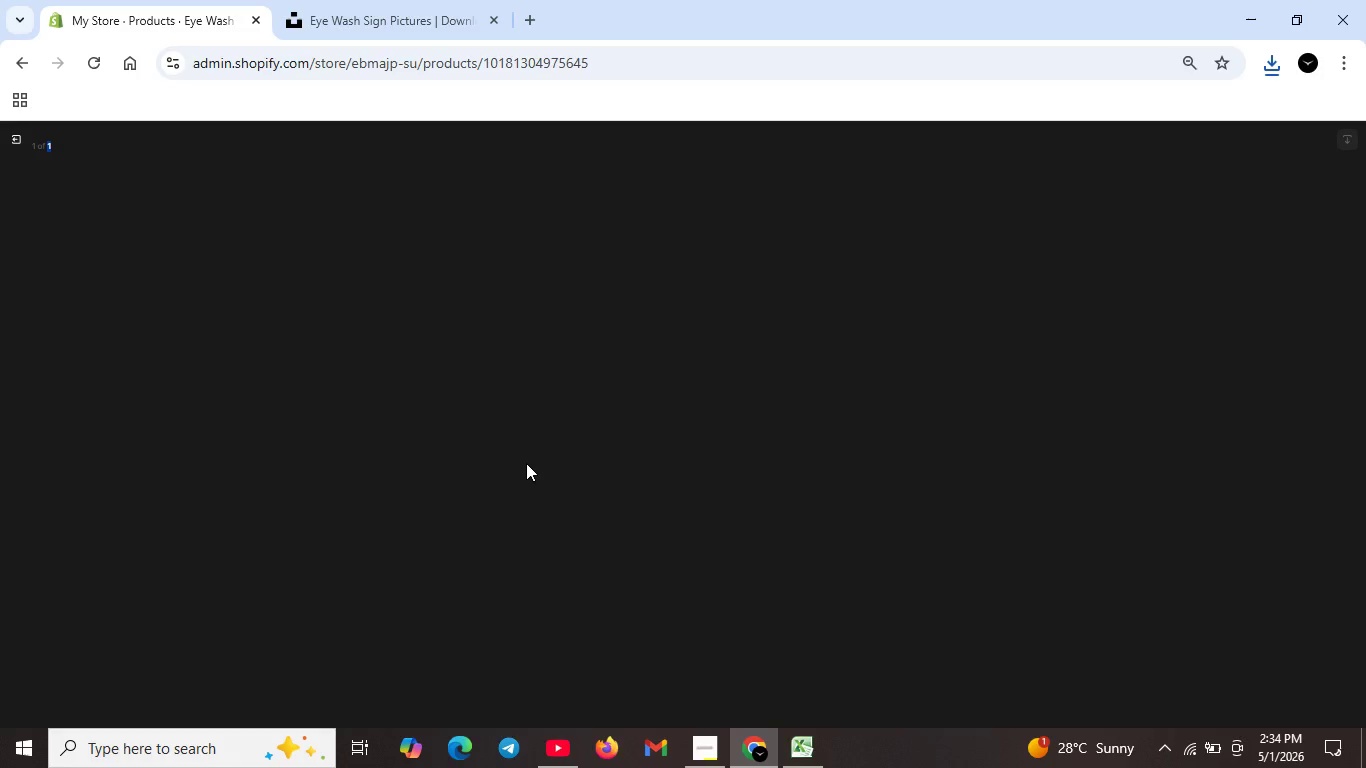 
double_click([526, 463])
 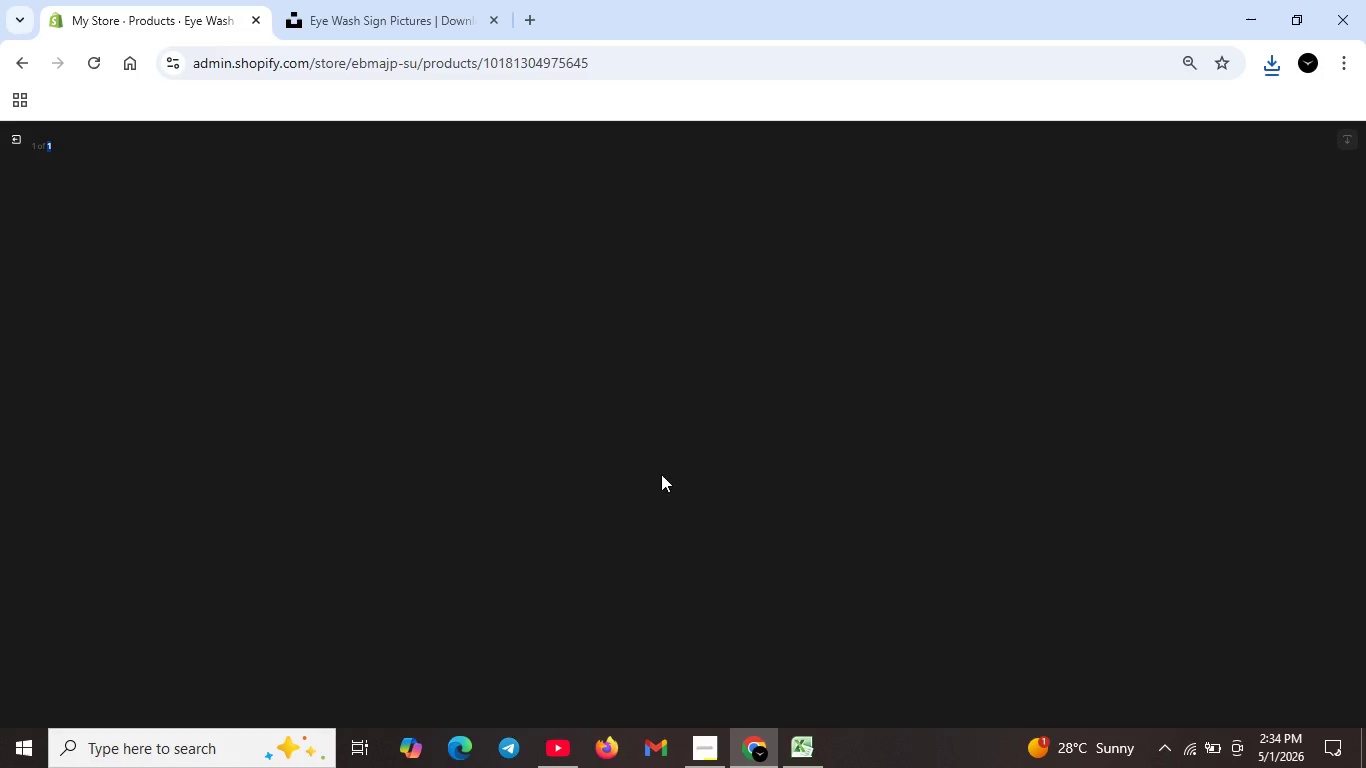 
scroll: coordinate [661, 474], scroll_direction: up, amount: 14.0
 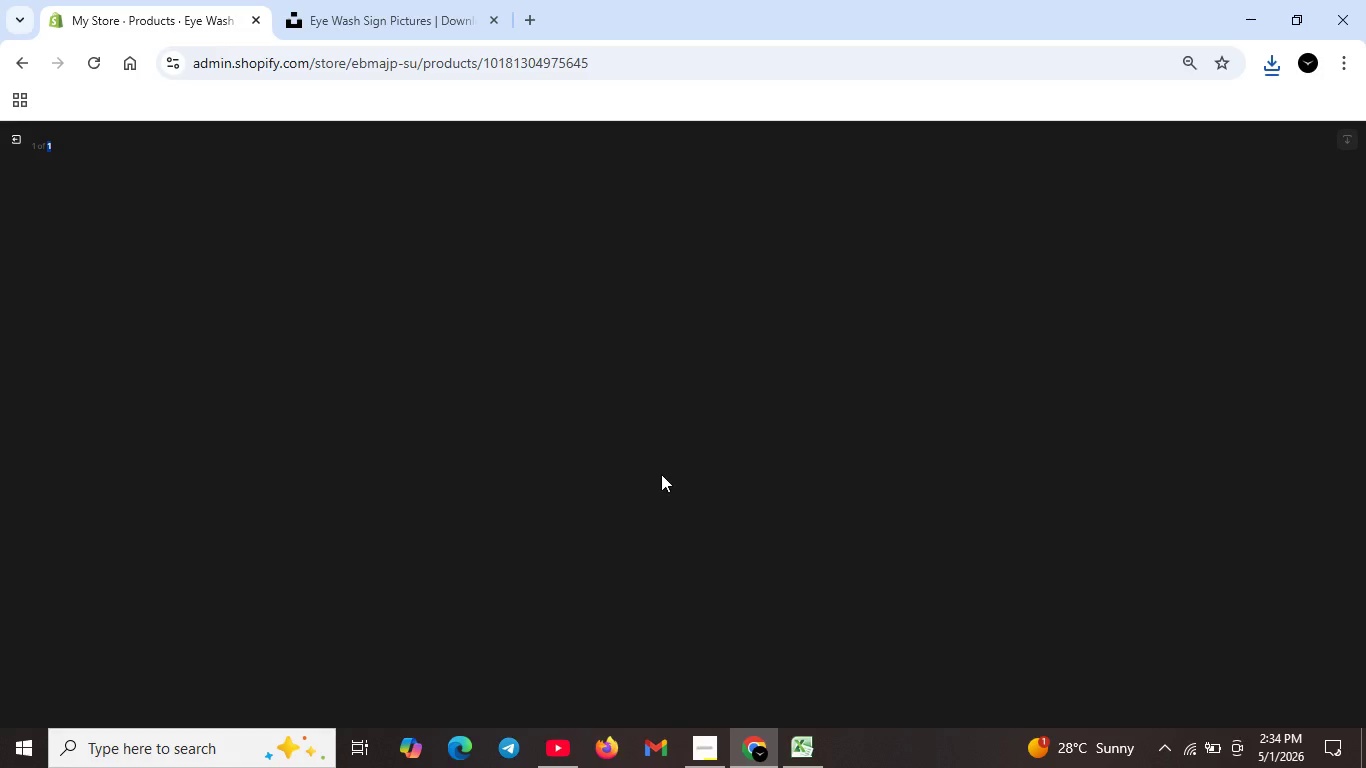 
left_click([661, 474])
 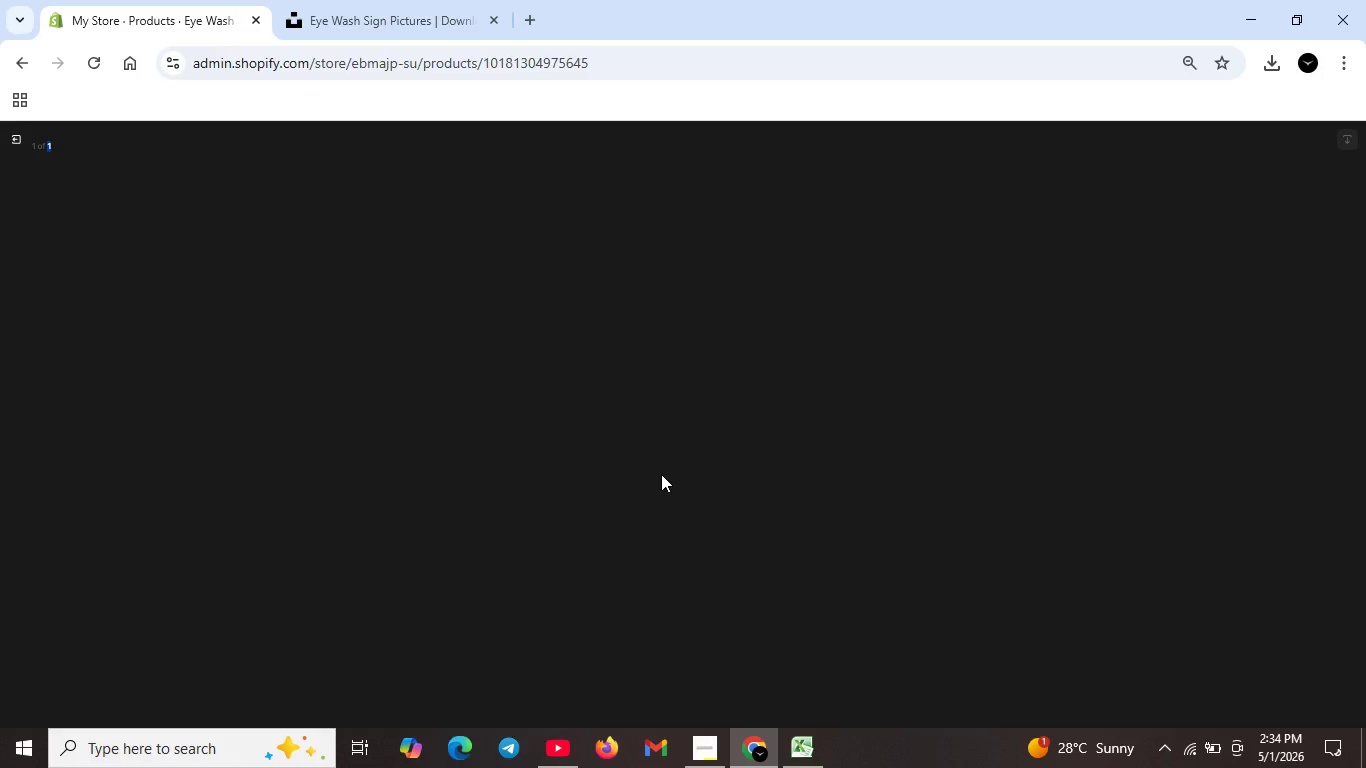 
double_click([661, 474])
 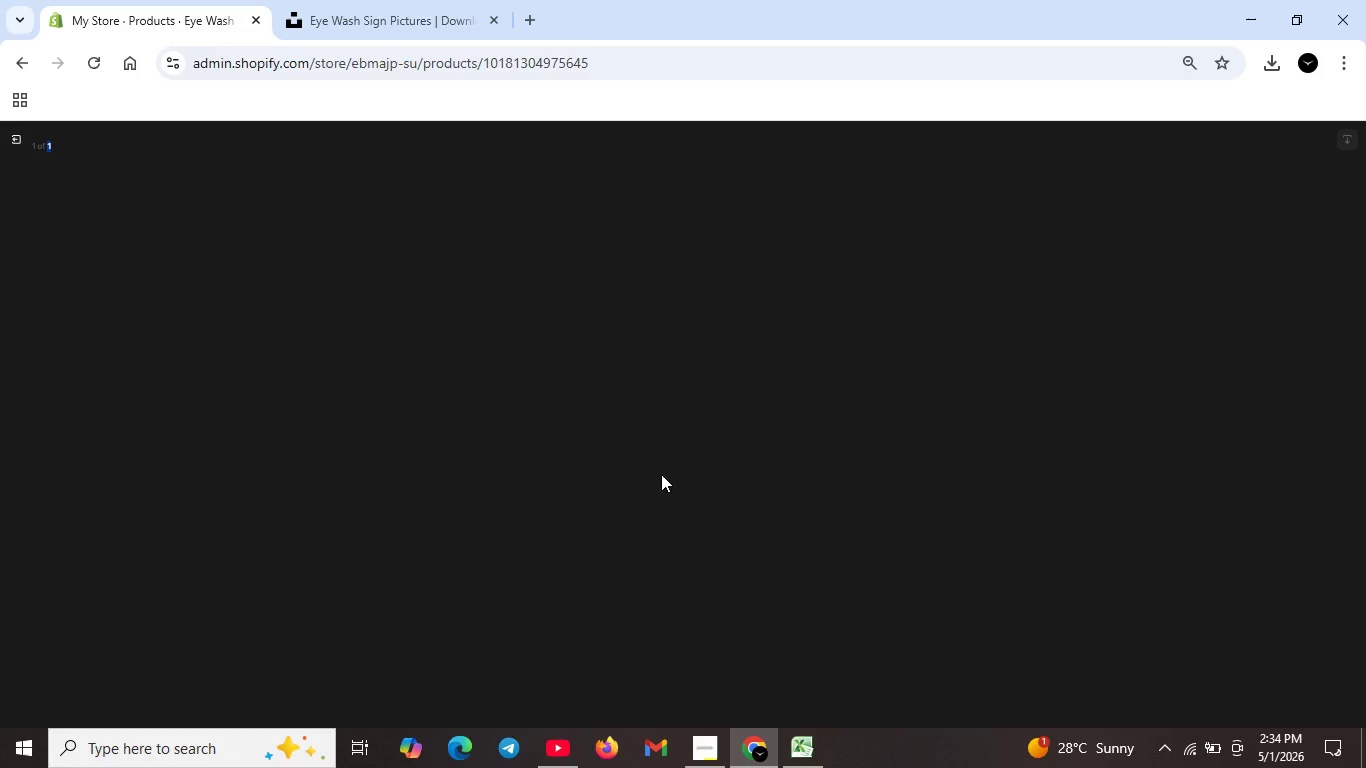 
scroll: coordinate [661, 474], scroll_direction: up, amount: 4.0
 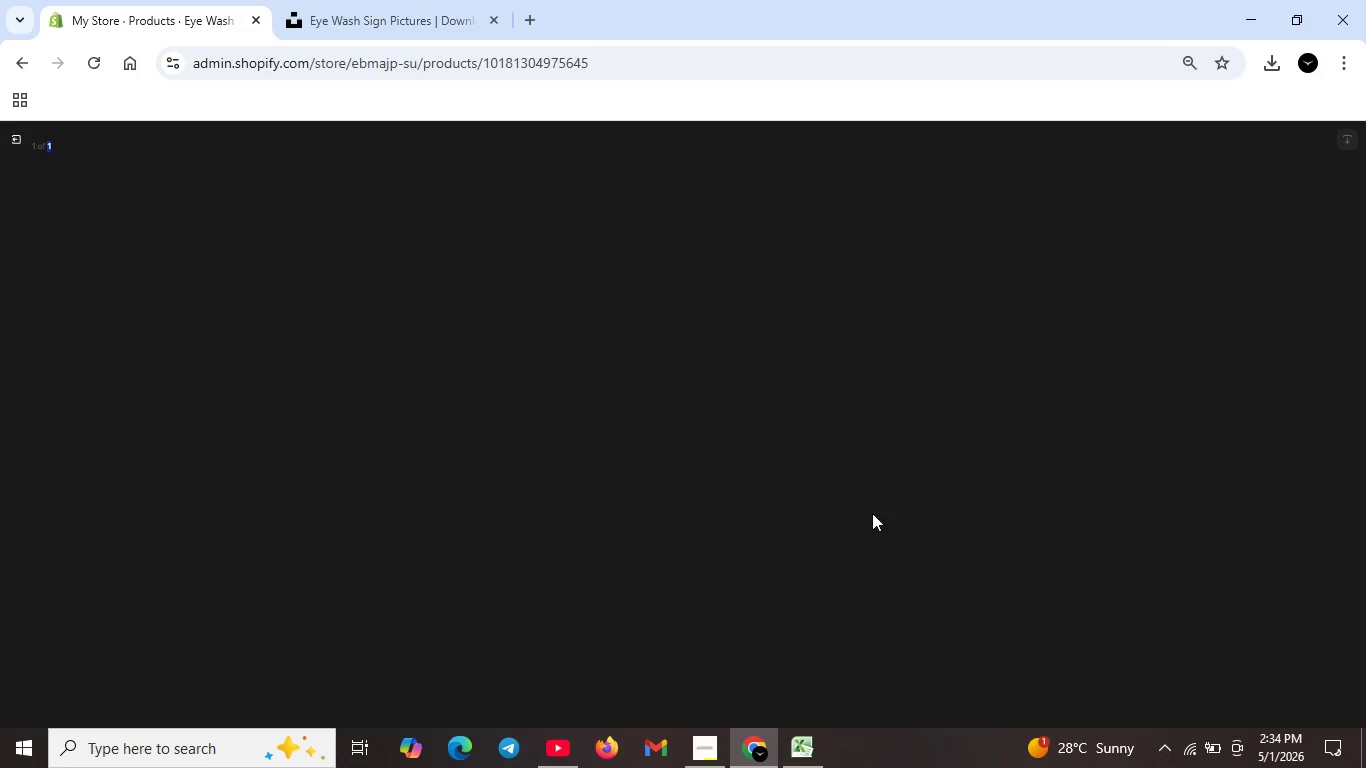 
scroll: coordinate [661, 474], scroll_direction: down, amount: 3.0
 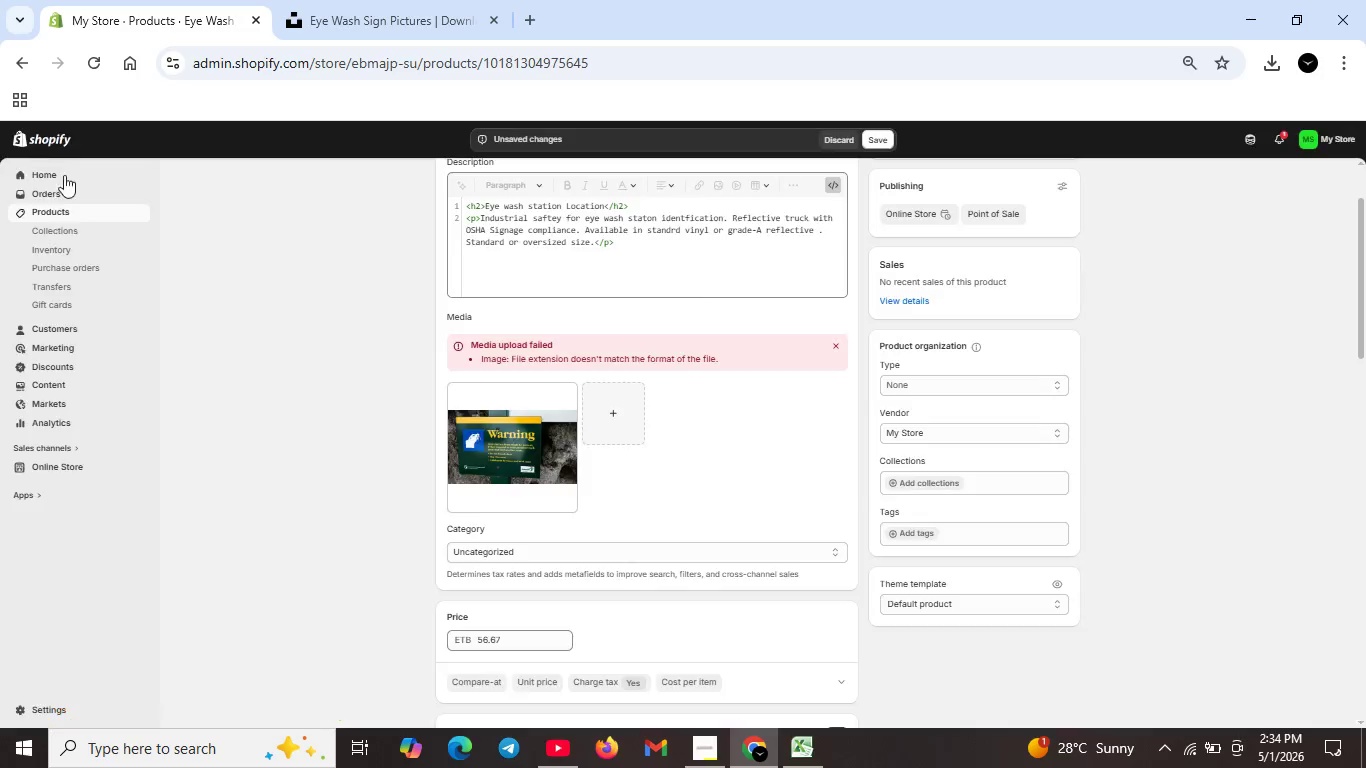 
left_click([9, 143])
 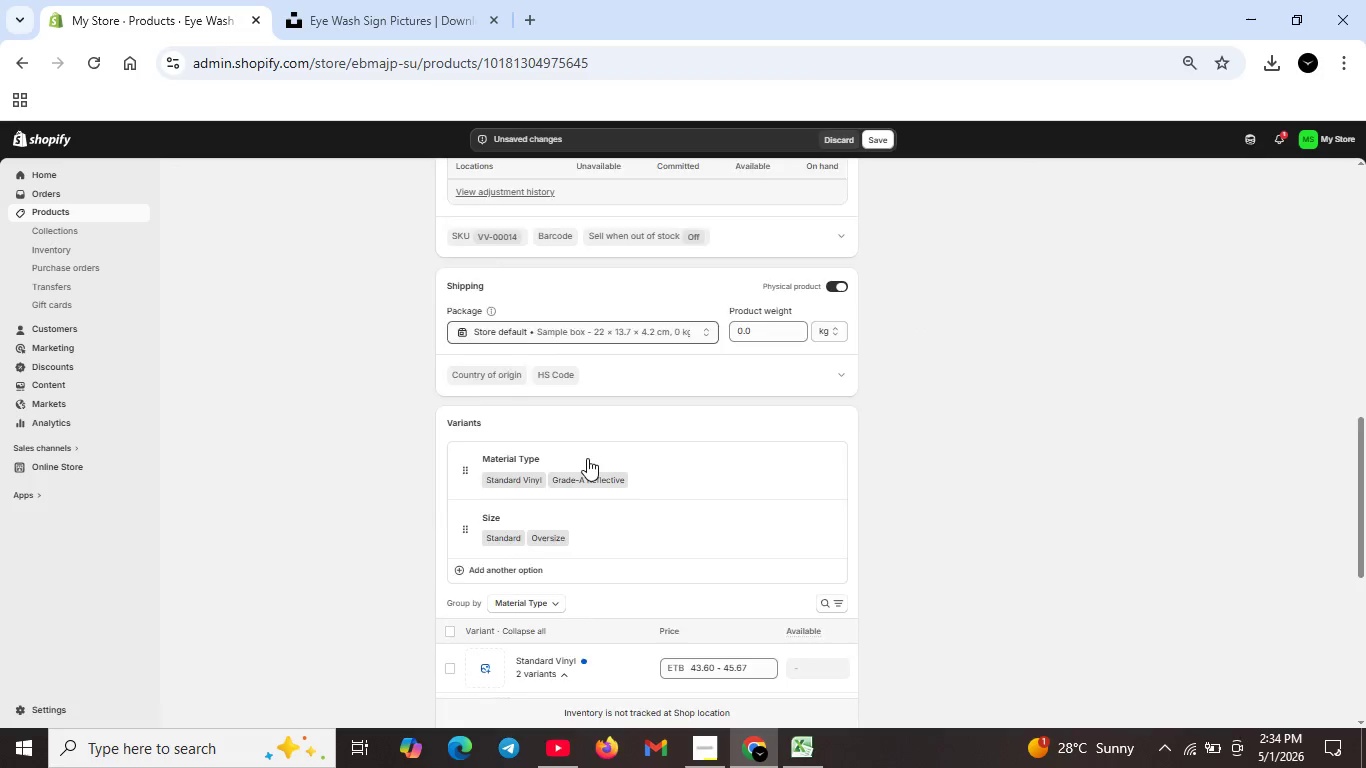 
scroll: coordinate [587, 458], scroll_direction: down, amount: 12.0
 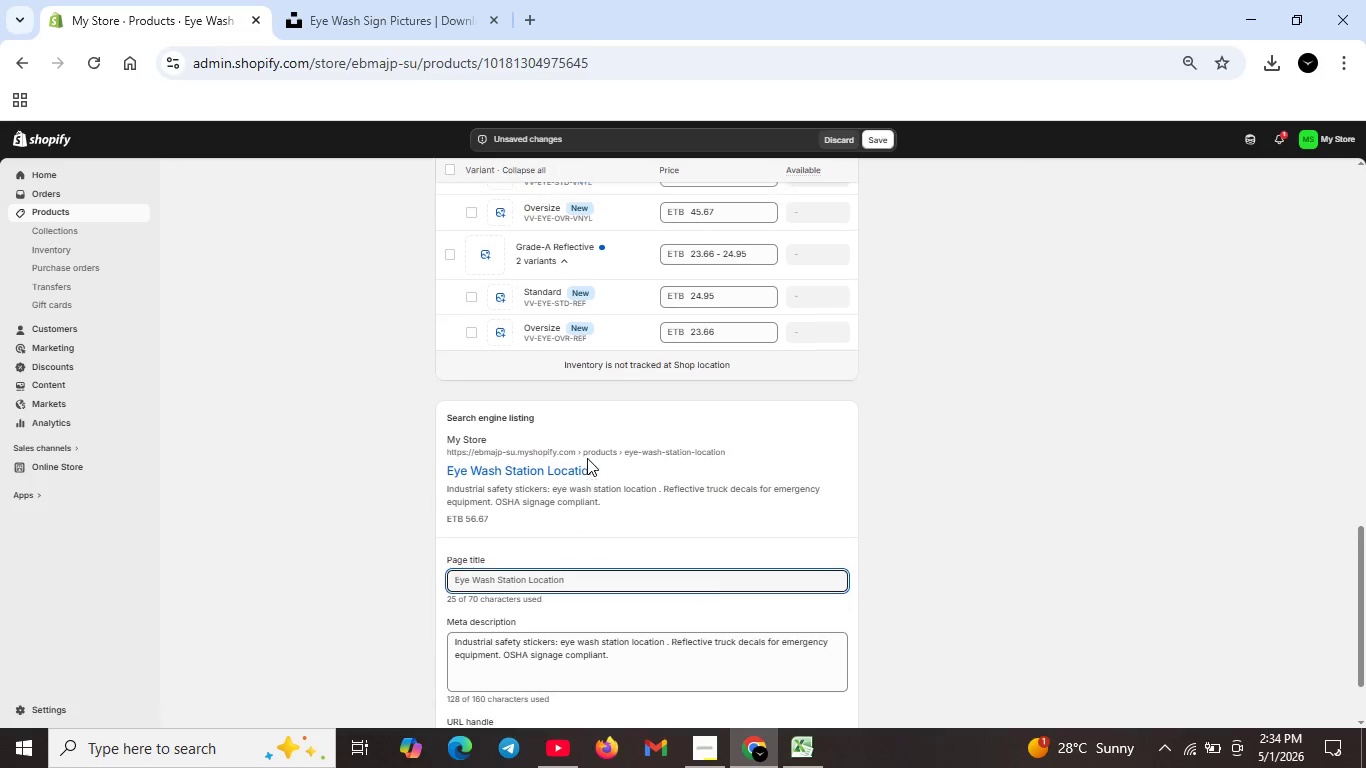 
scroll: coordinate [587, 458], scroll_direction: up, amount: 13.0
 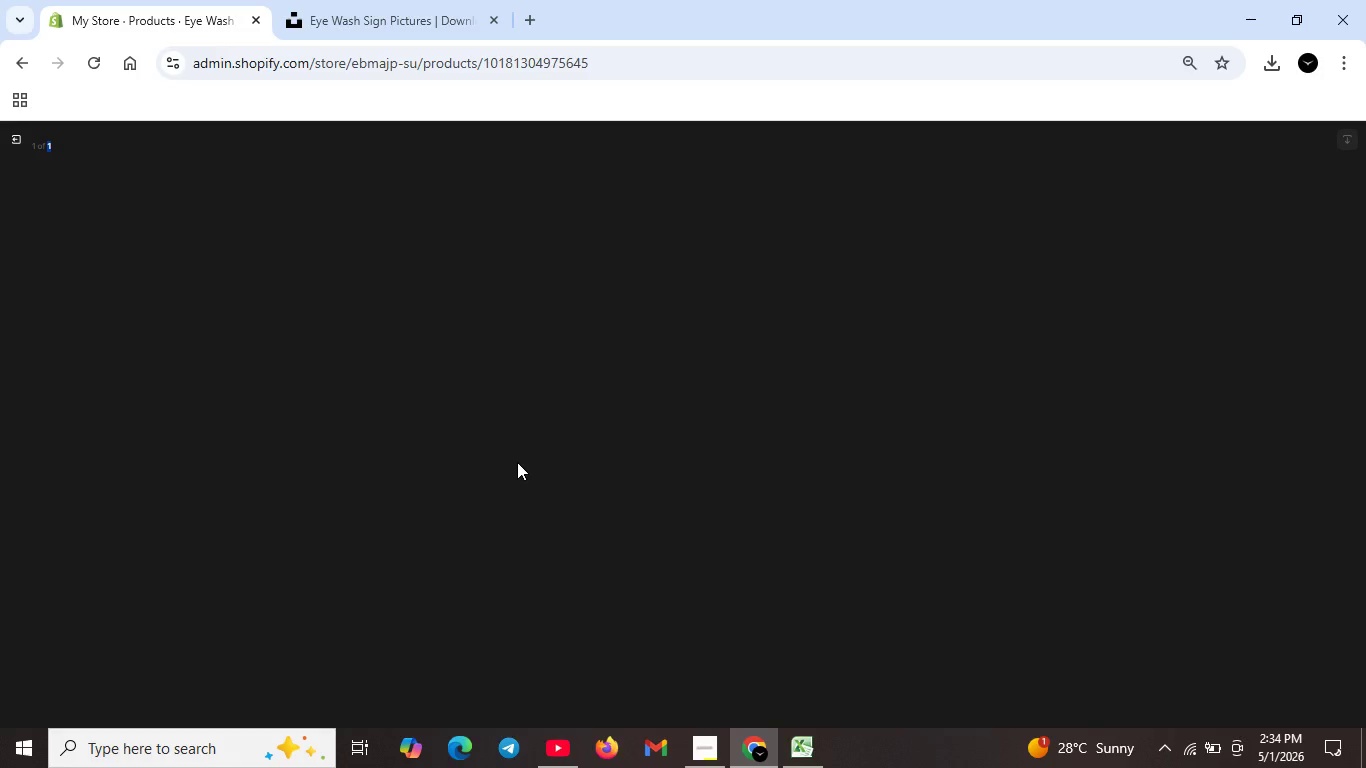 
double_click([517, 462])
 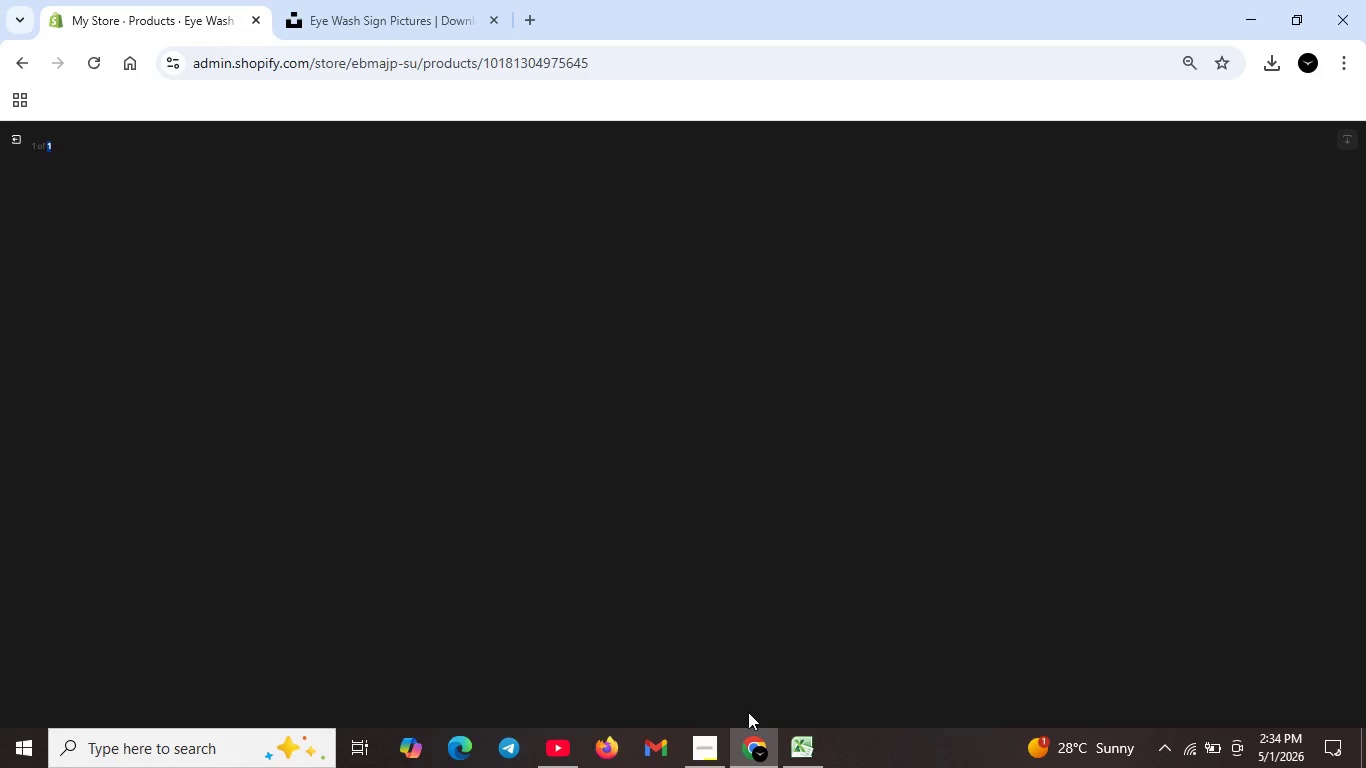 
left_click([709, 742])